 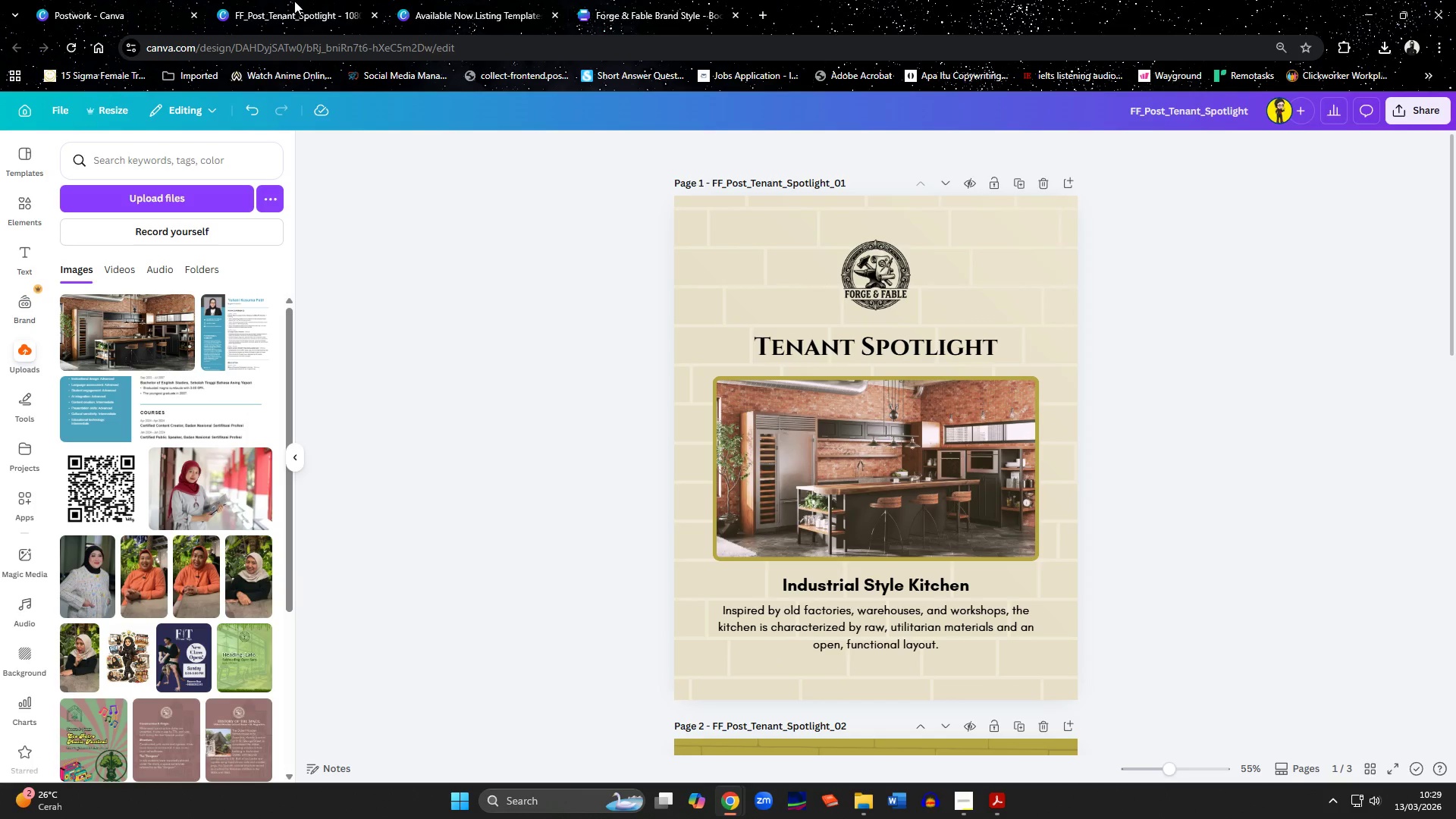 
key(Meta+G)
 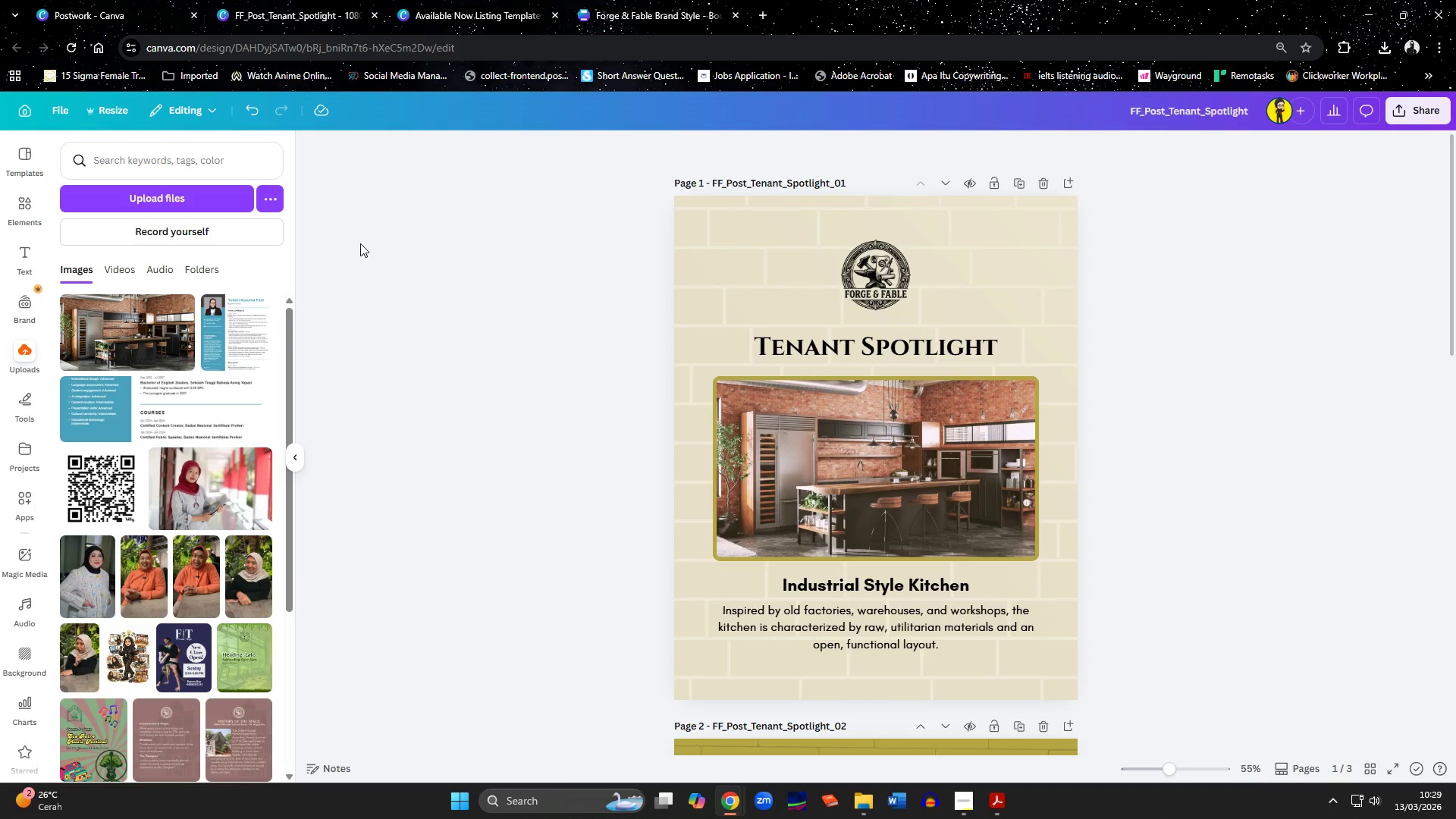 
wait(5.45)
 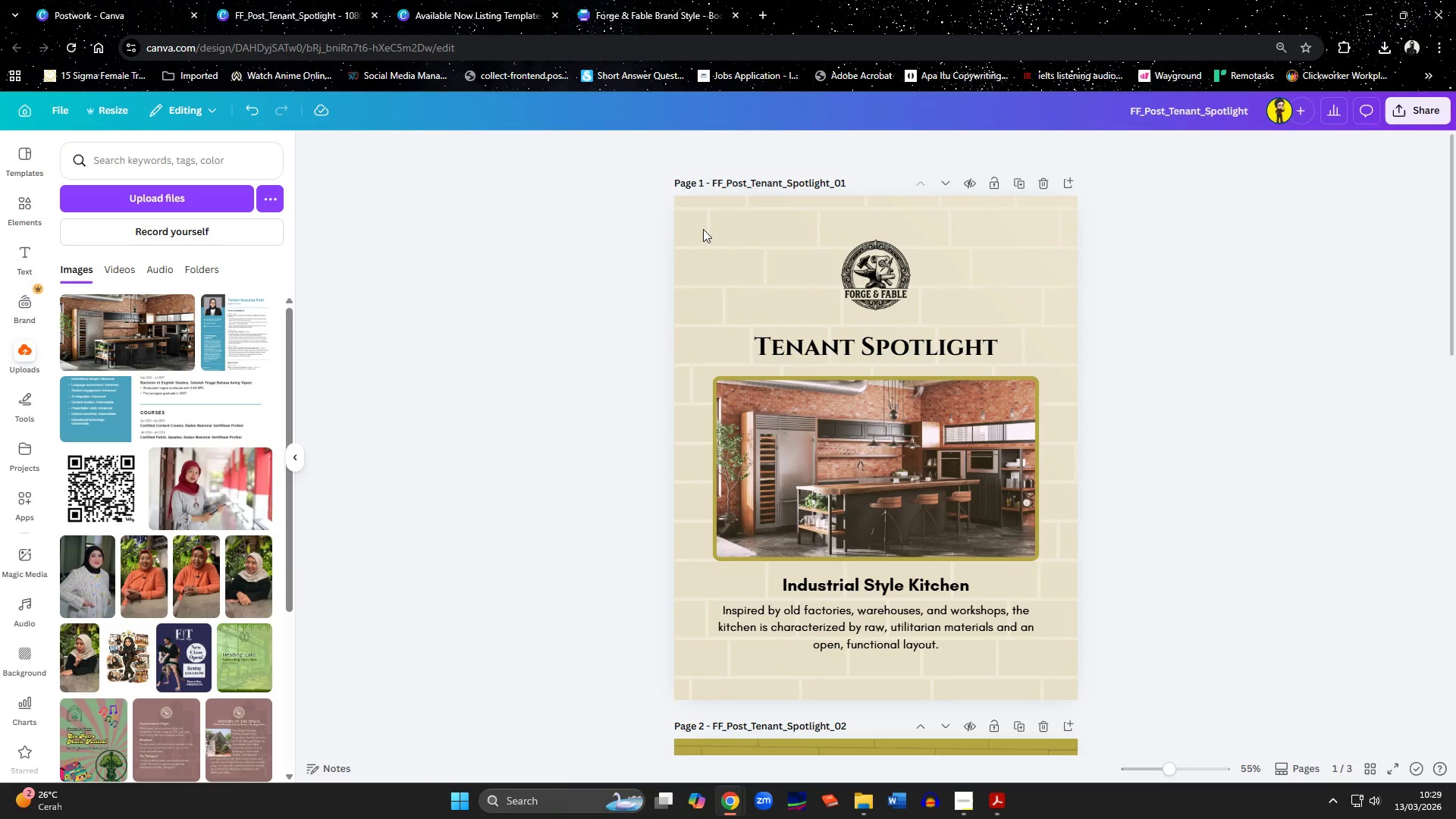 
left_click([206, 114])
 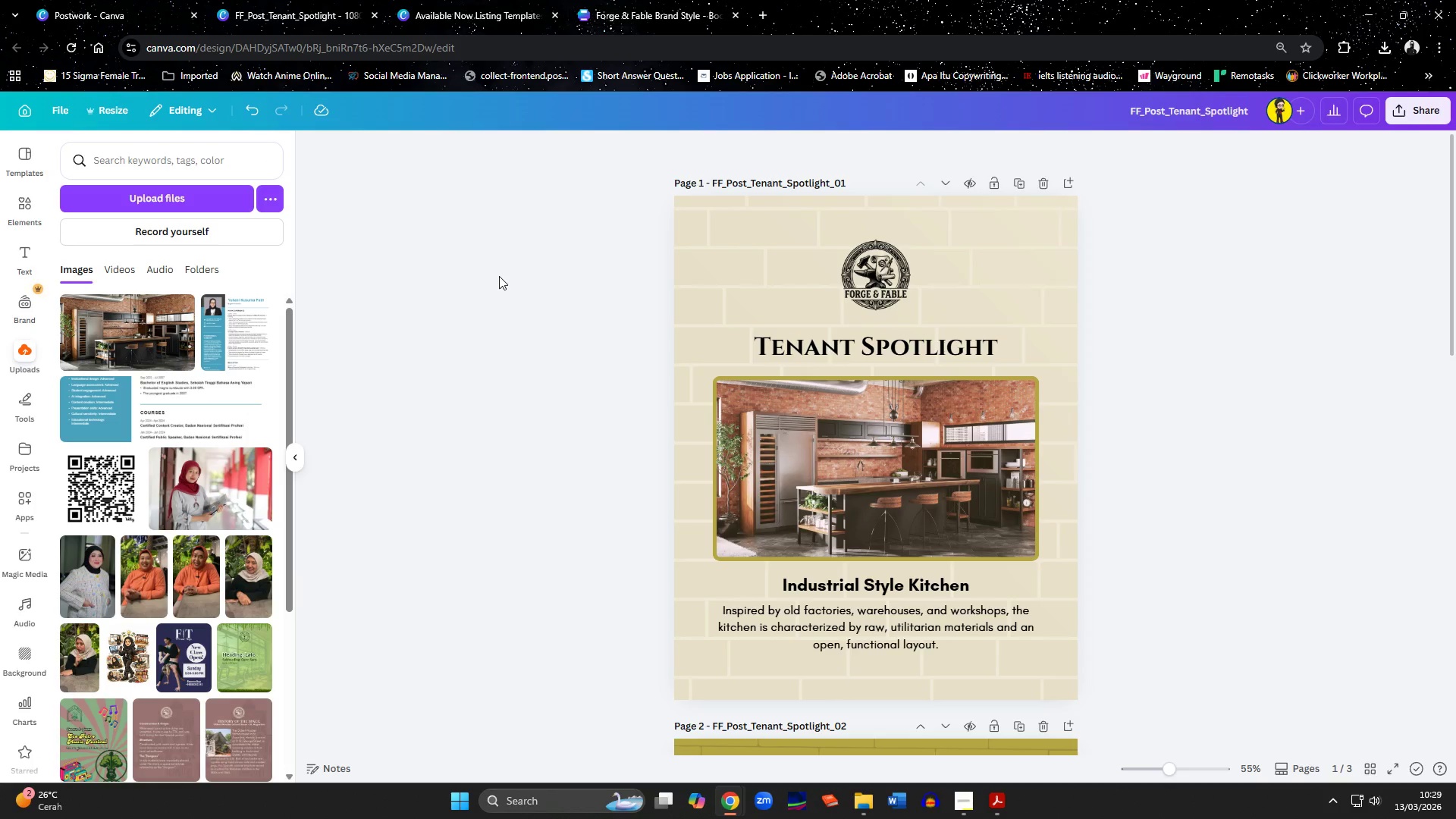 
left_click([499, 276])
 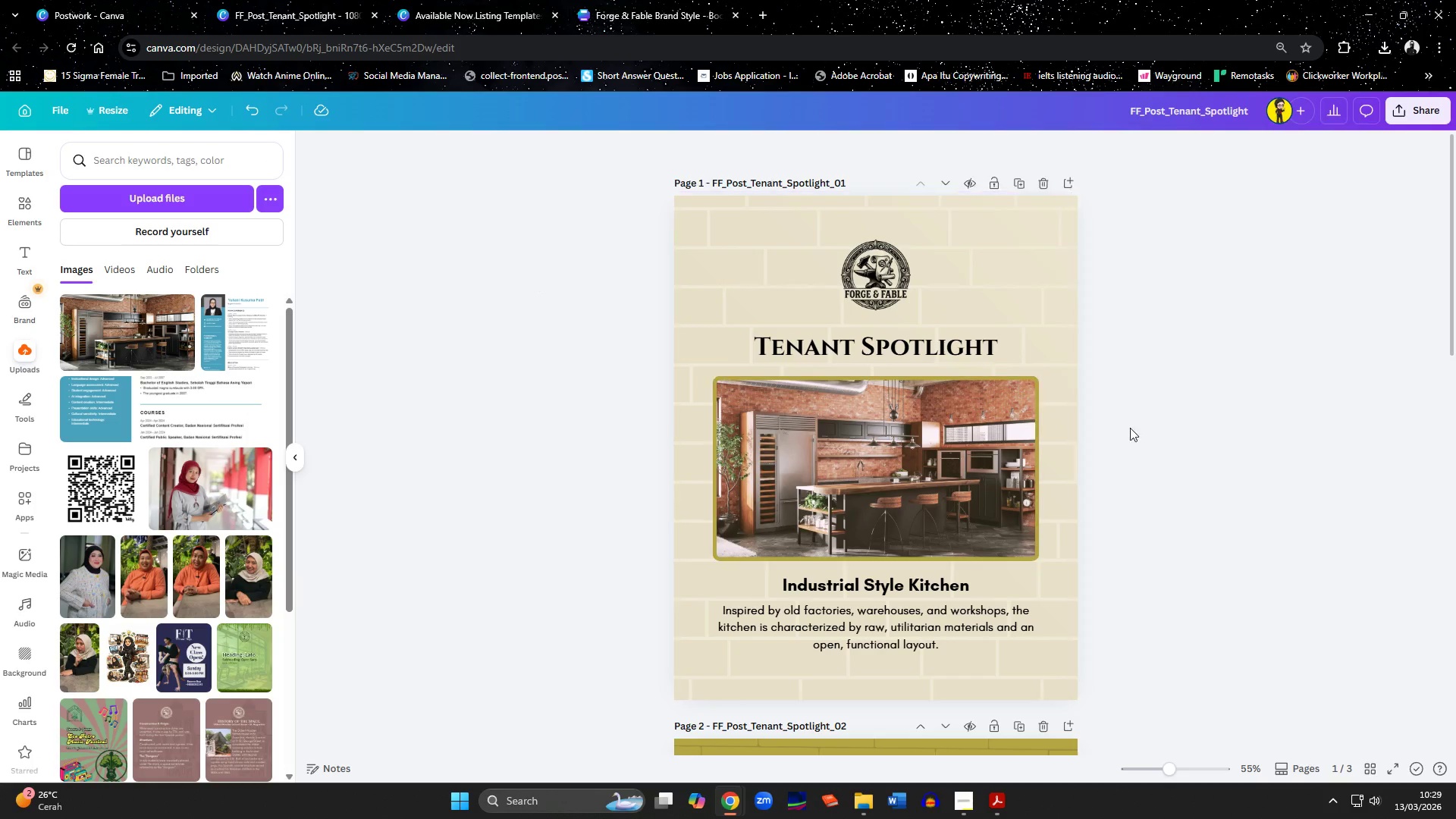 
scroll: coordinate [1179, 452], scroll_direction: down, amount: 7.0
 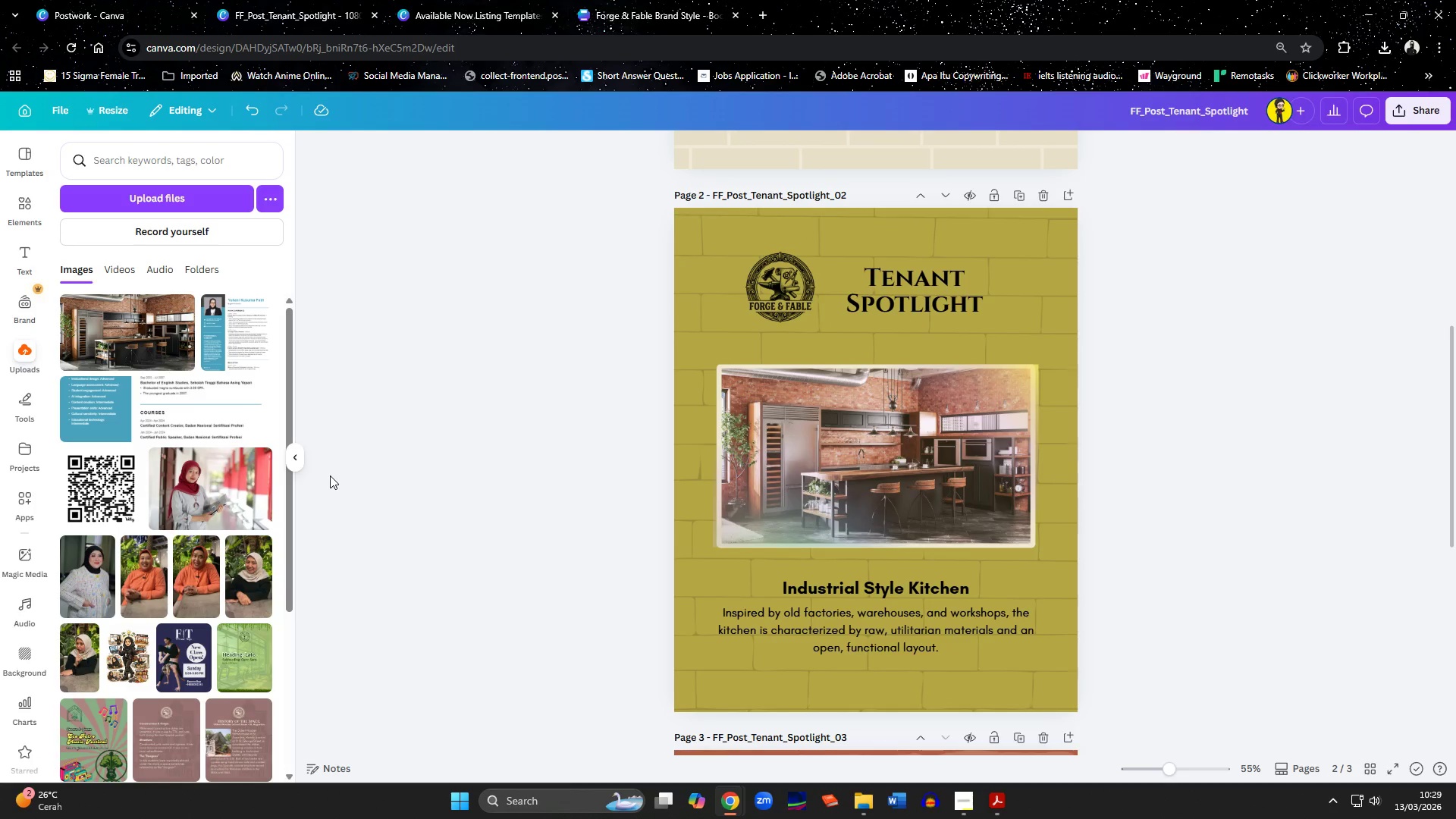 
left_click([298, 462])
 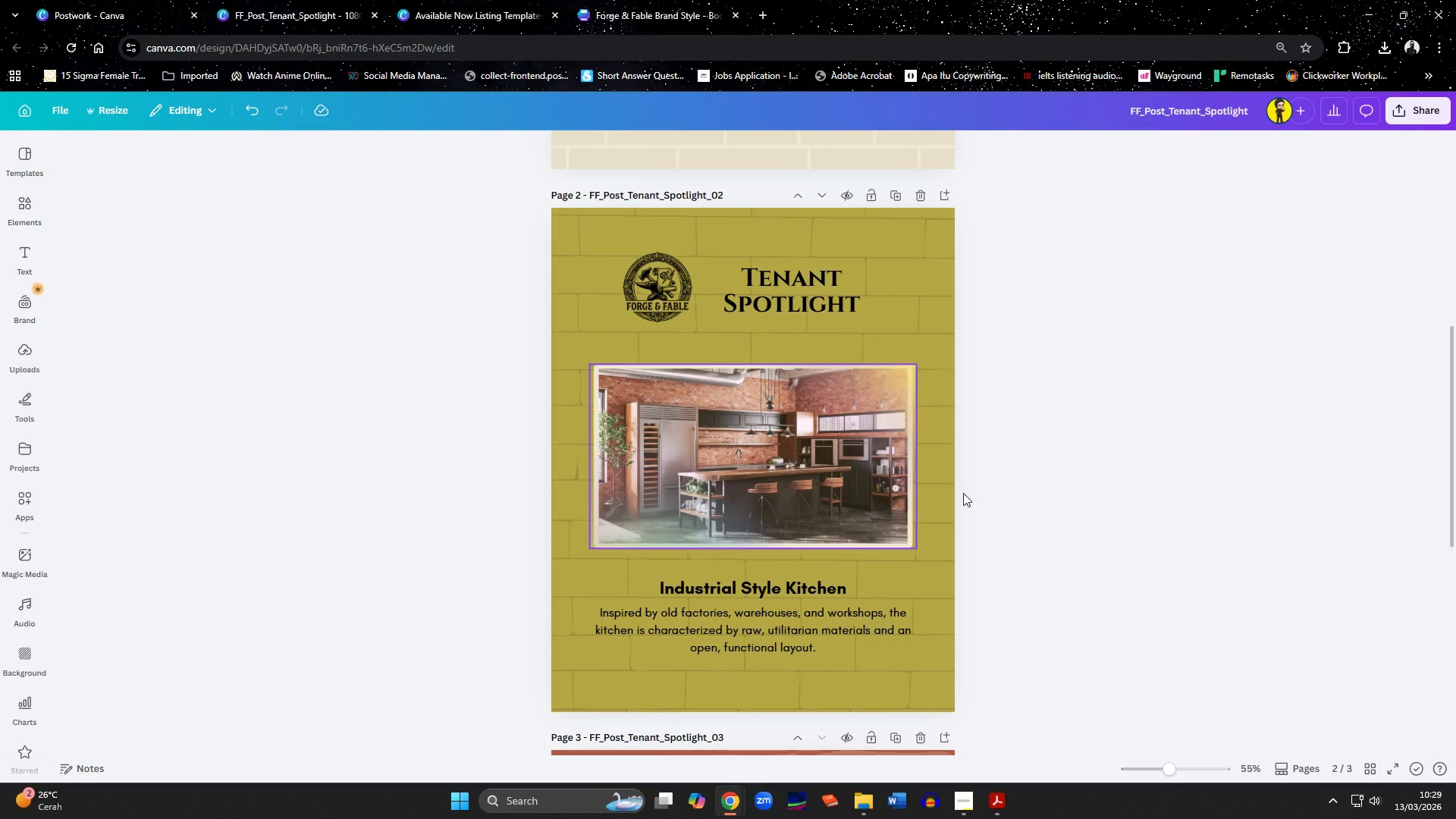 
scroll: coordinate [975, 491], scroll_direction: up, amount: 8.0
 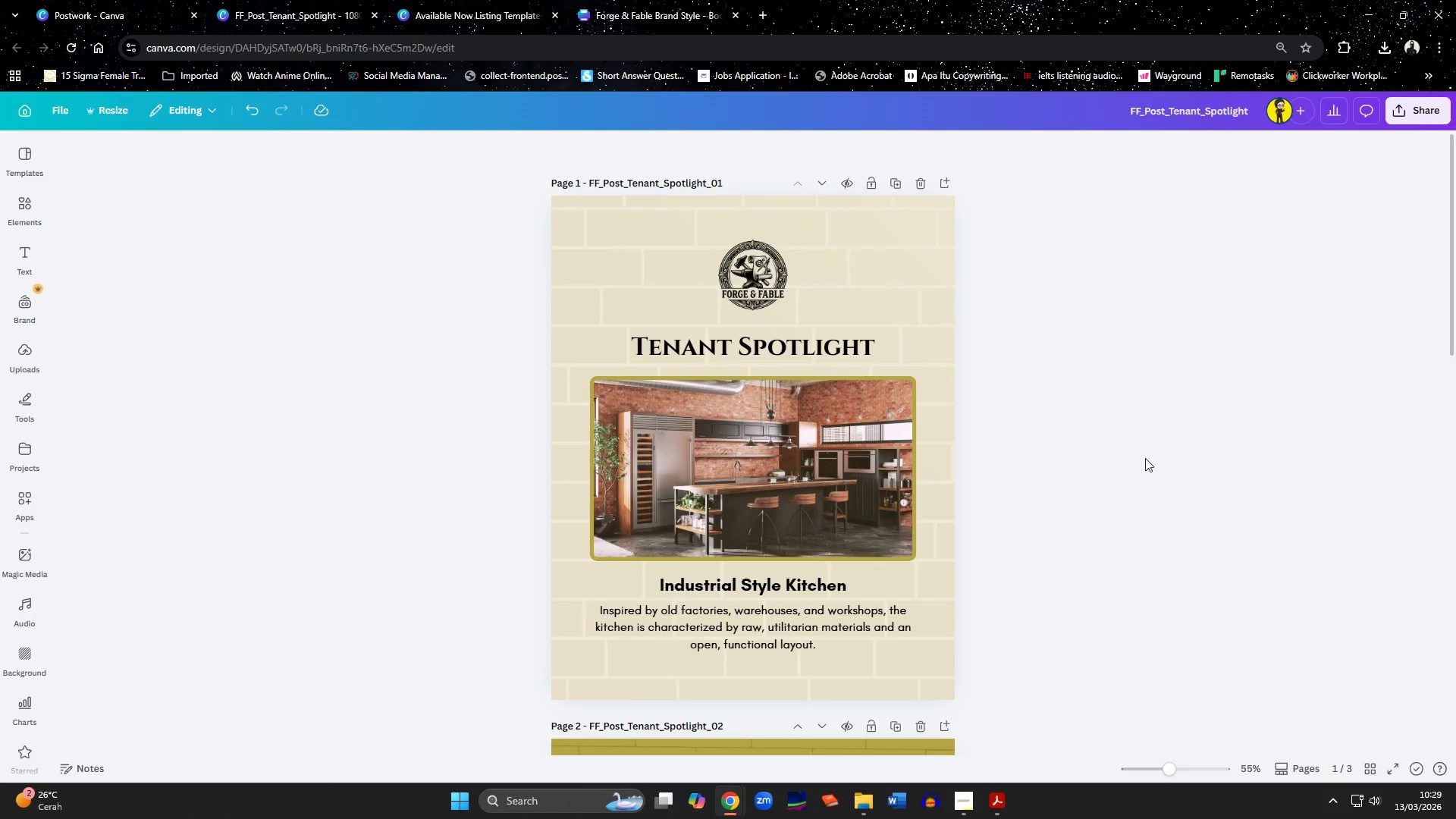 
scroll: coordinate [1139, 457], scroll_direction: down, amount: 8.0
 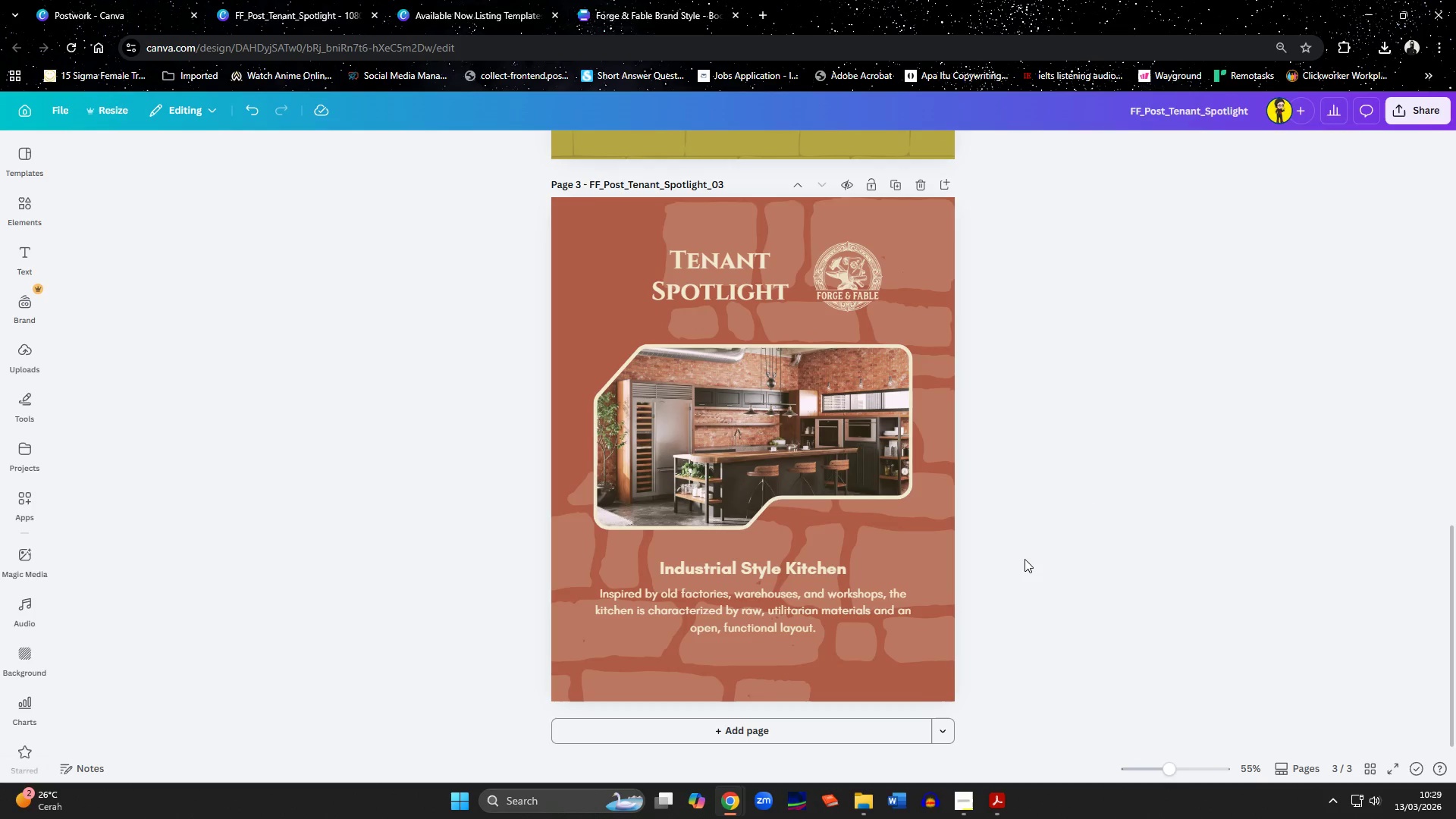 
left_click([434, 5])
 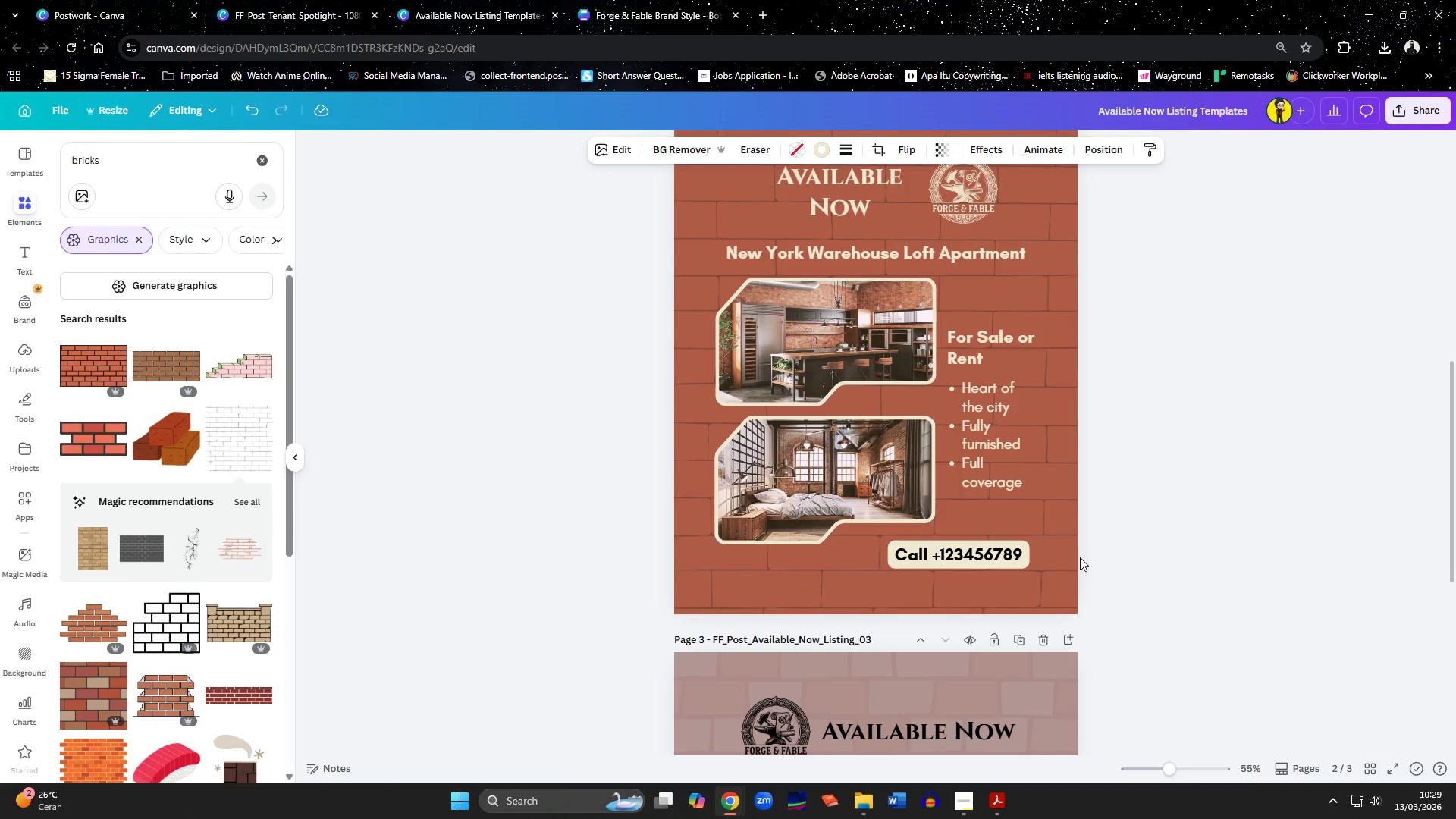 
scroll: coordinate [1363, 554], scroll_direction: up, amount: 9.0
 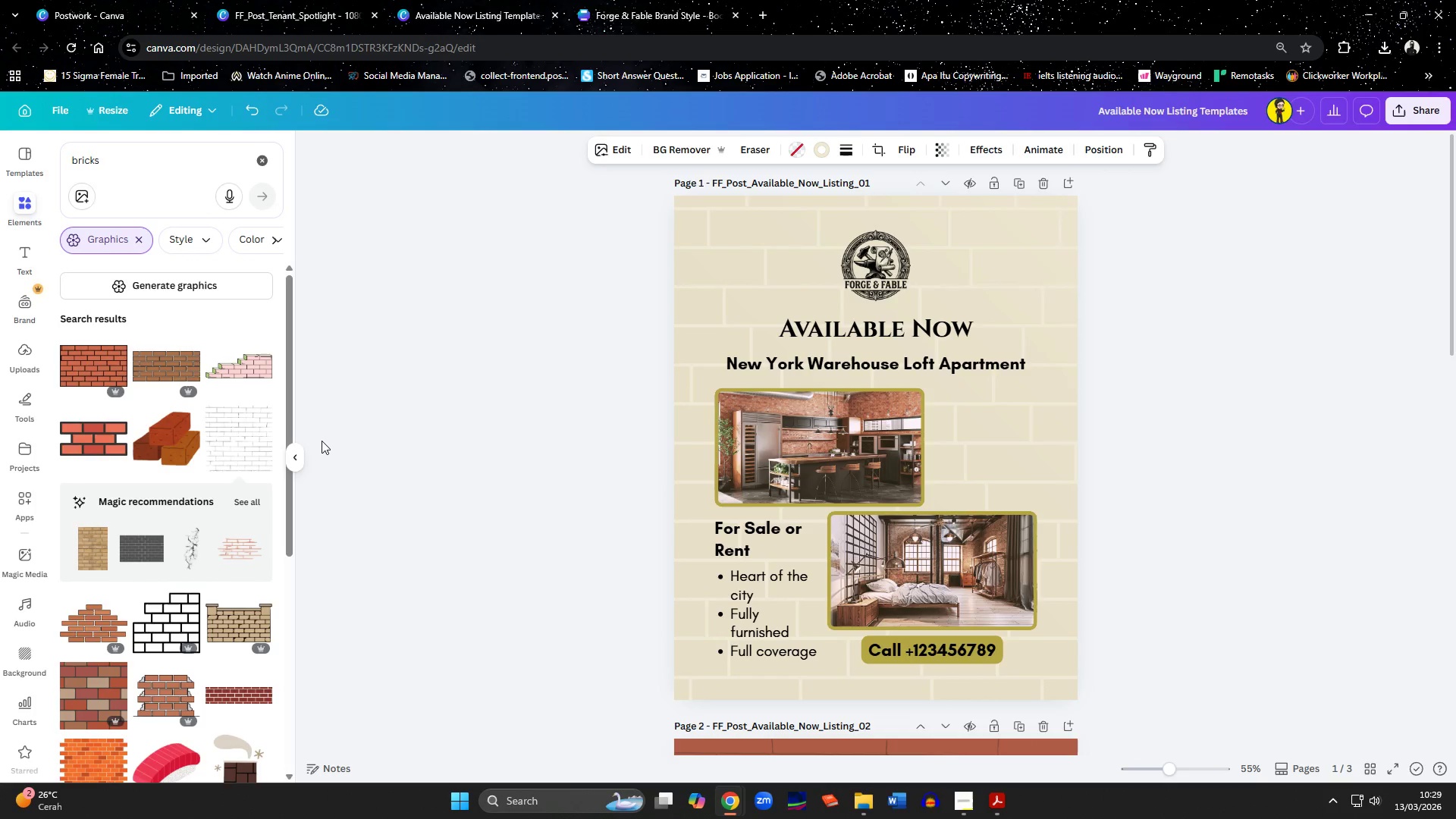 
left_click([294, 459])
 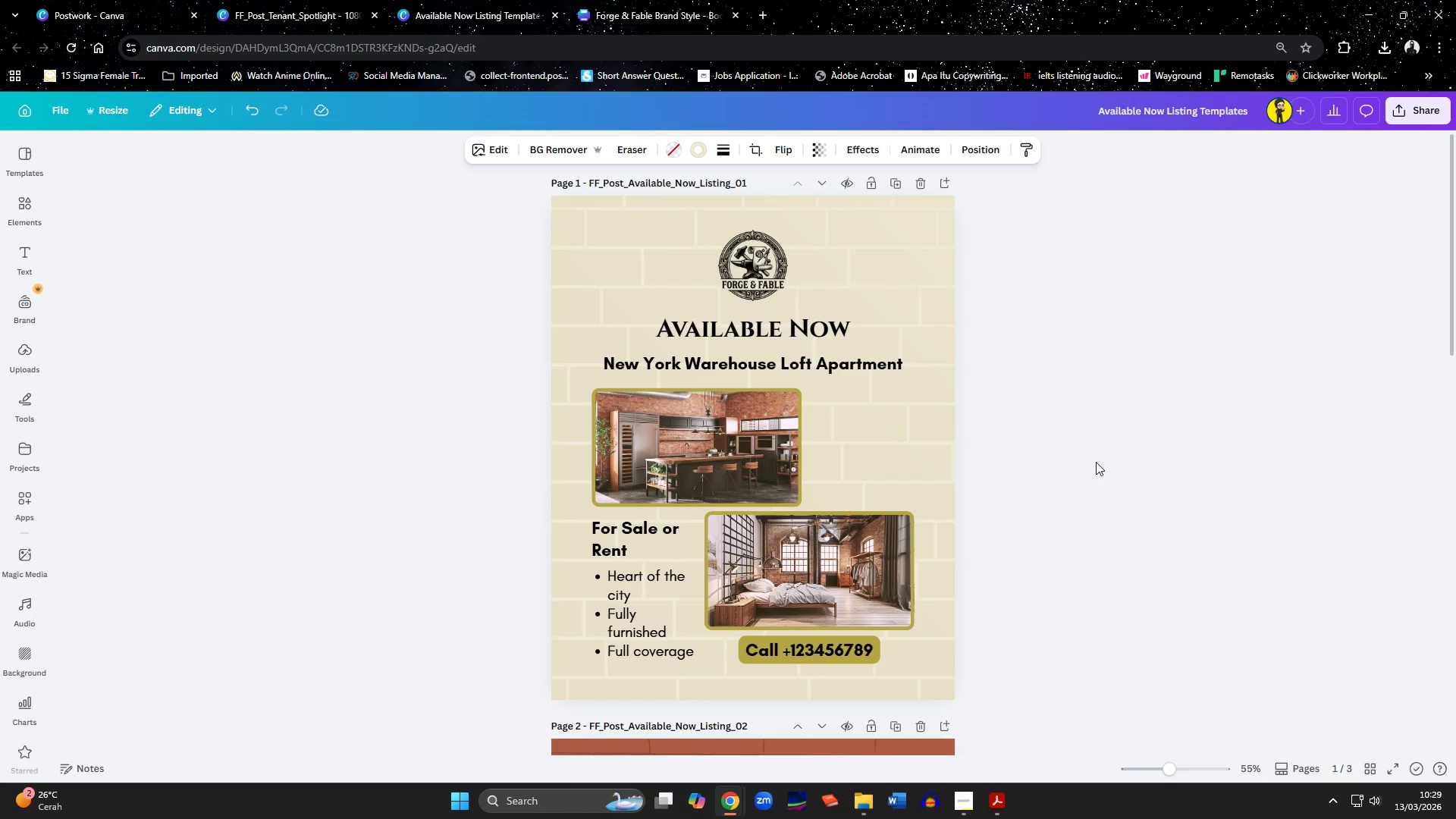 
scroll: coordinate [1096, 462], scroll_direction: down, amount: 15.0
 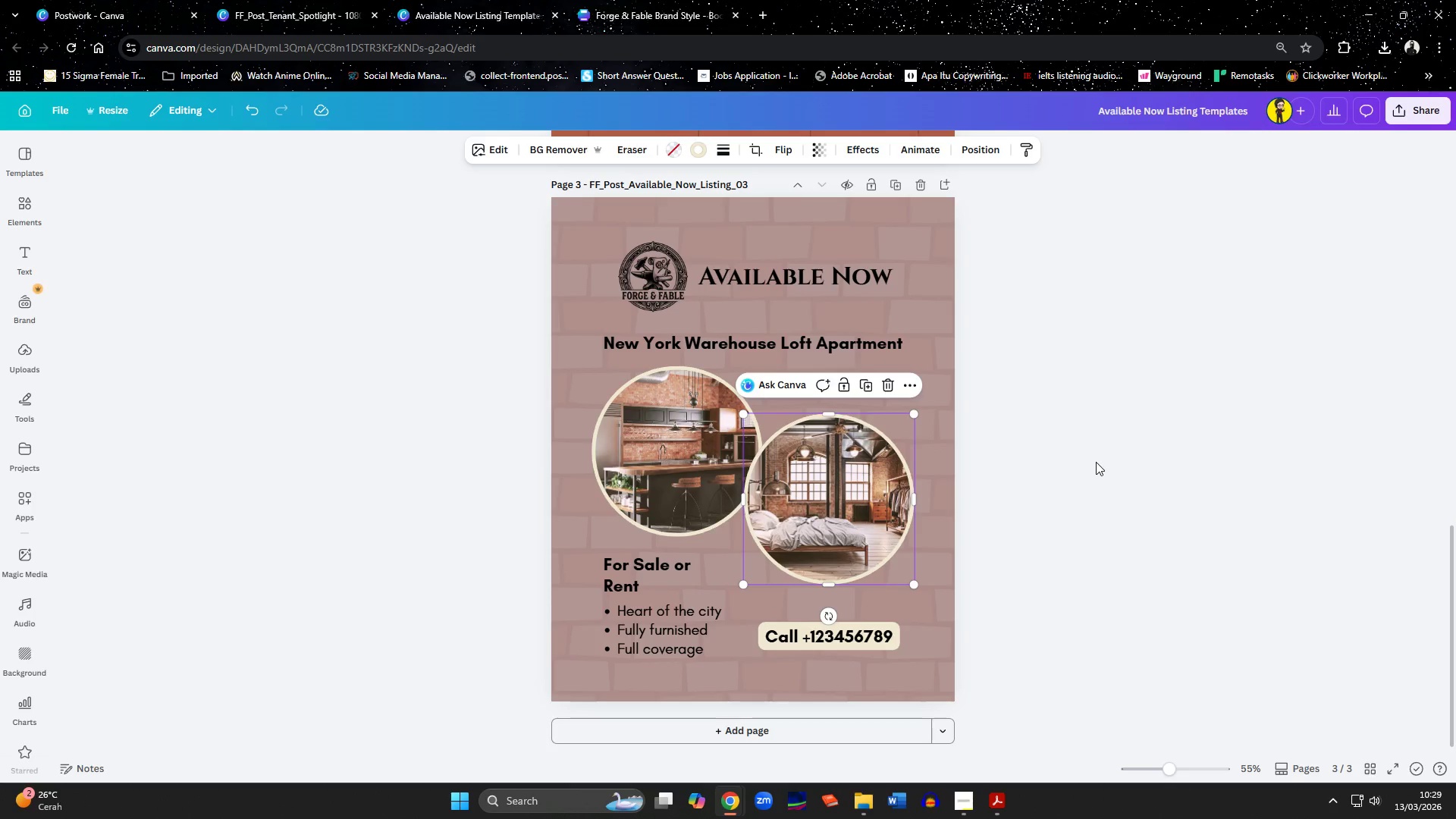 
left_click([1096, 462])
 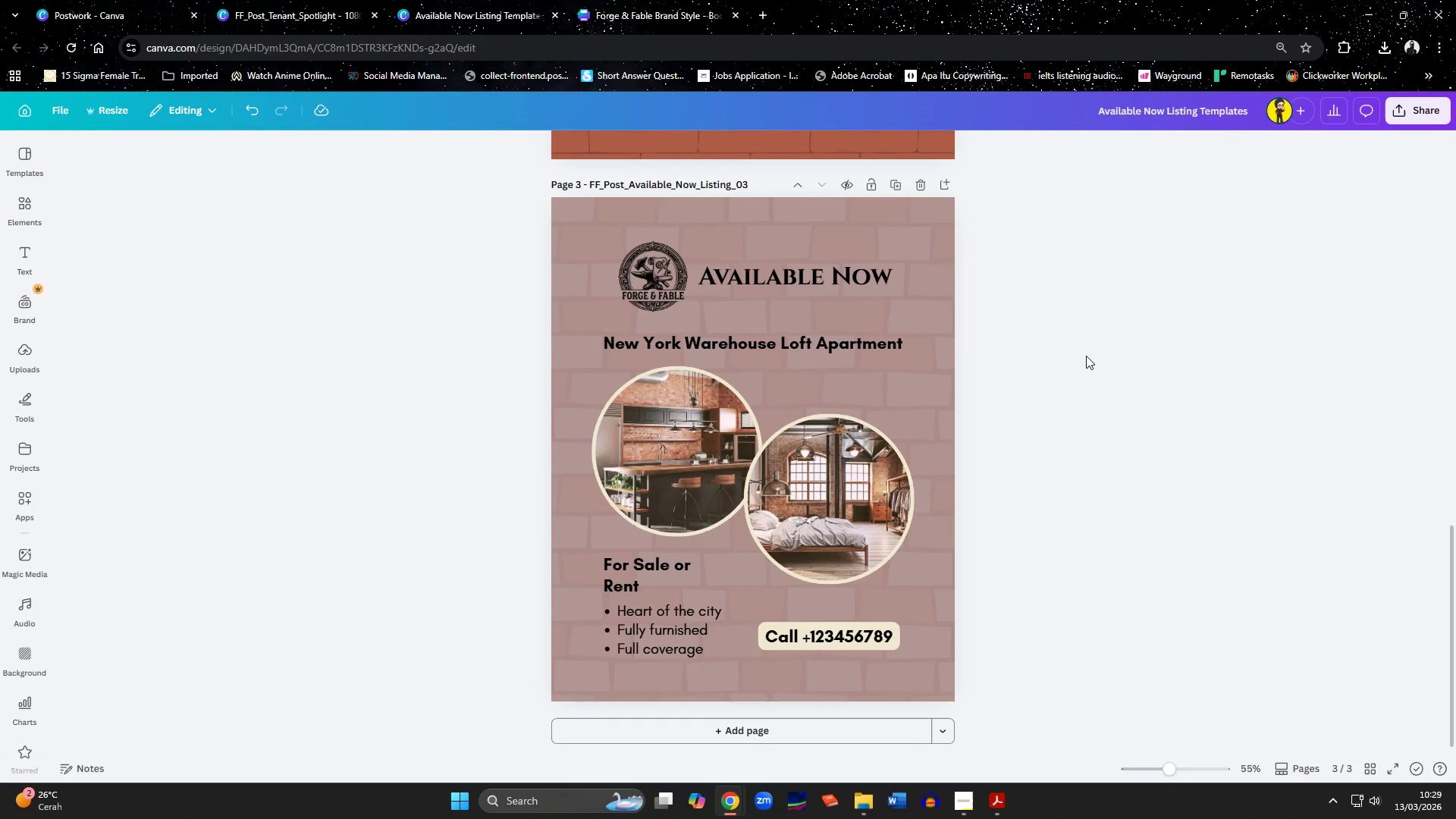 
scroll: coordinate [1096, 462], scroll_direction: down, amount: 1.0
 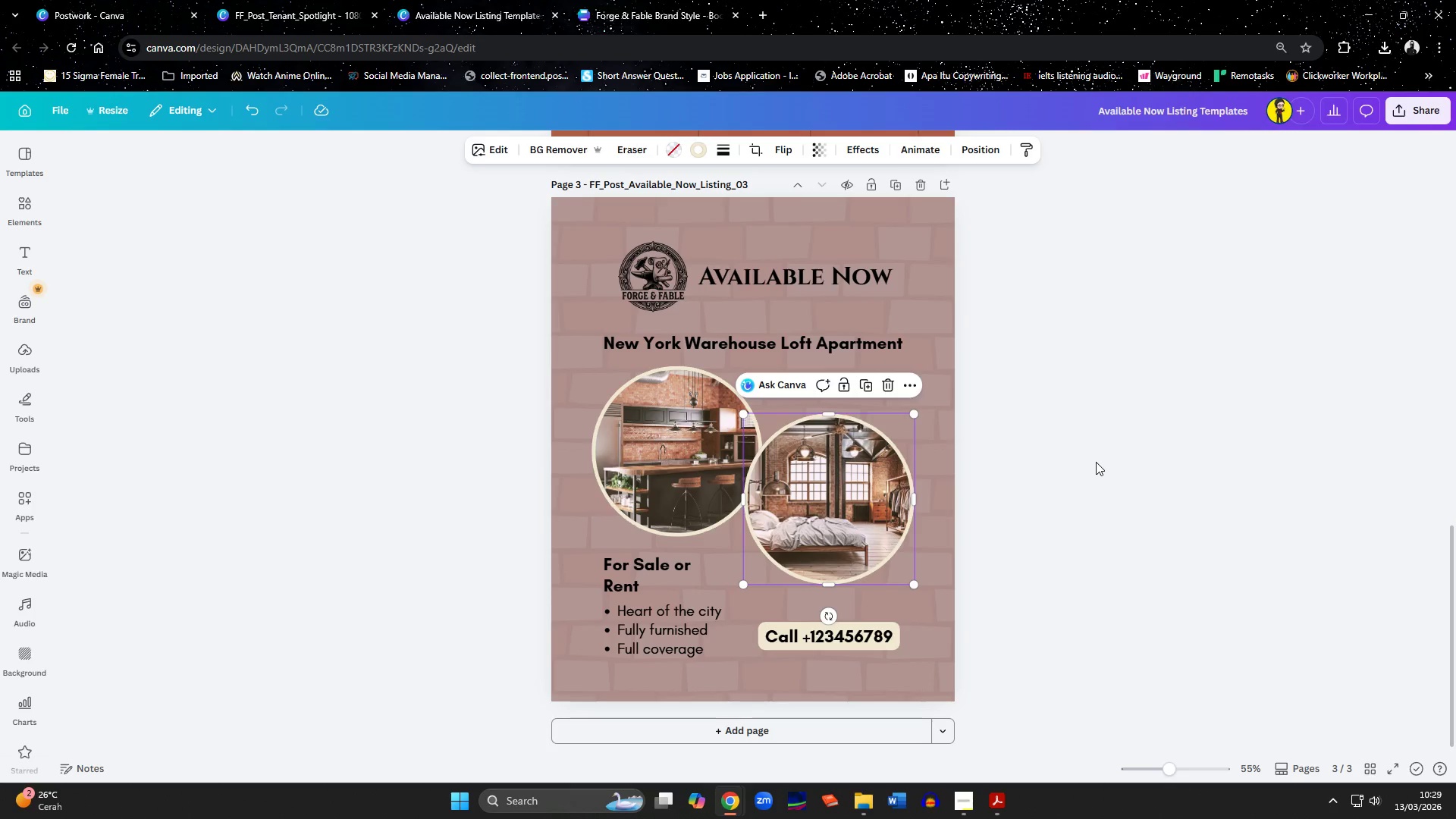 
left_click([633, 5])
 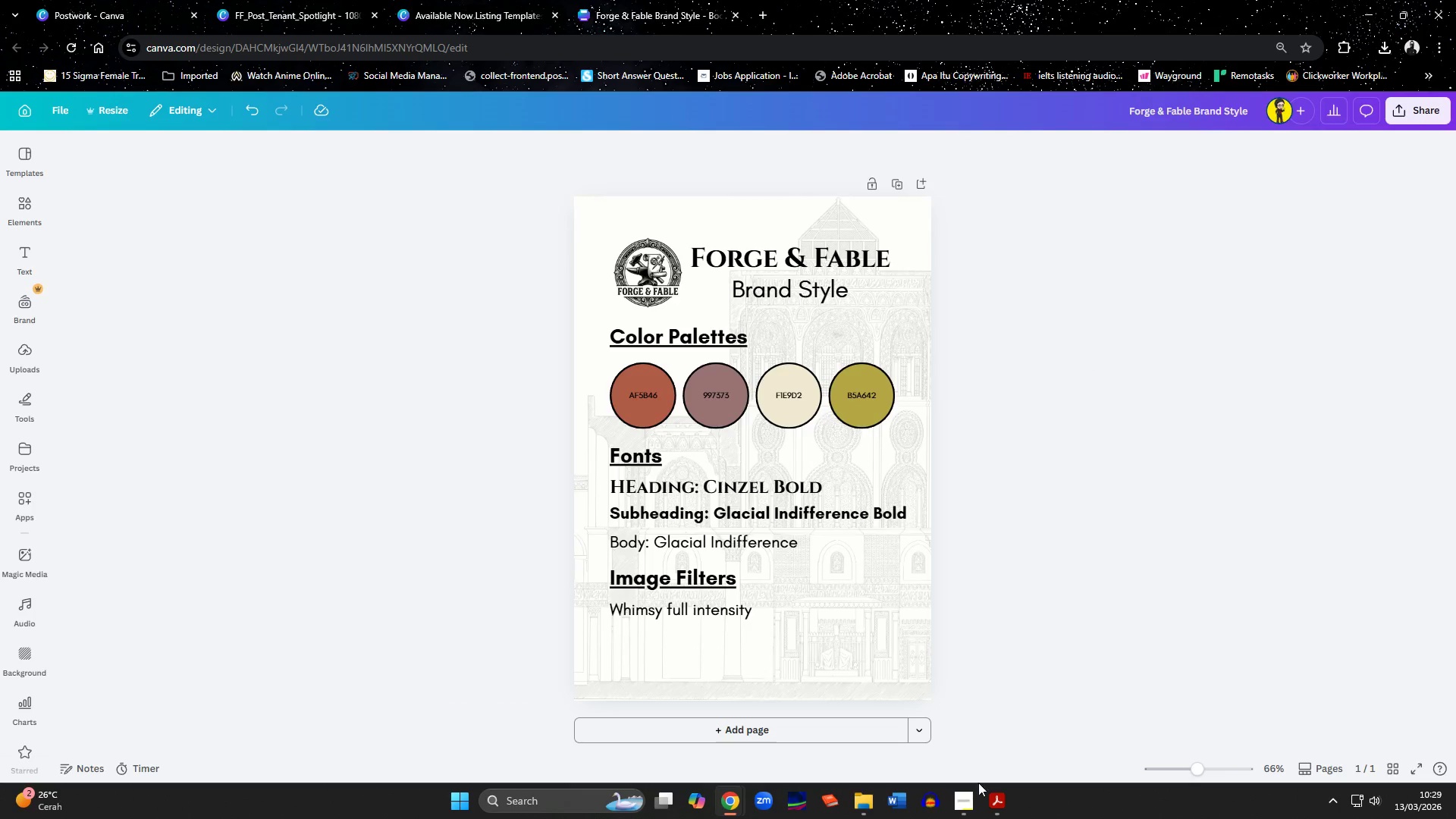 
left_click([996, 805])
 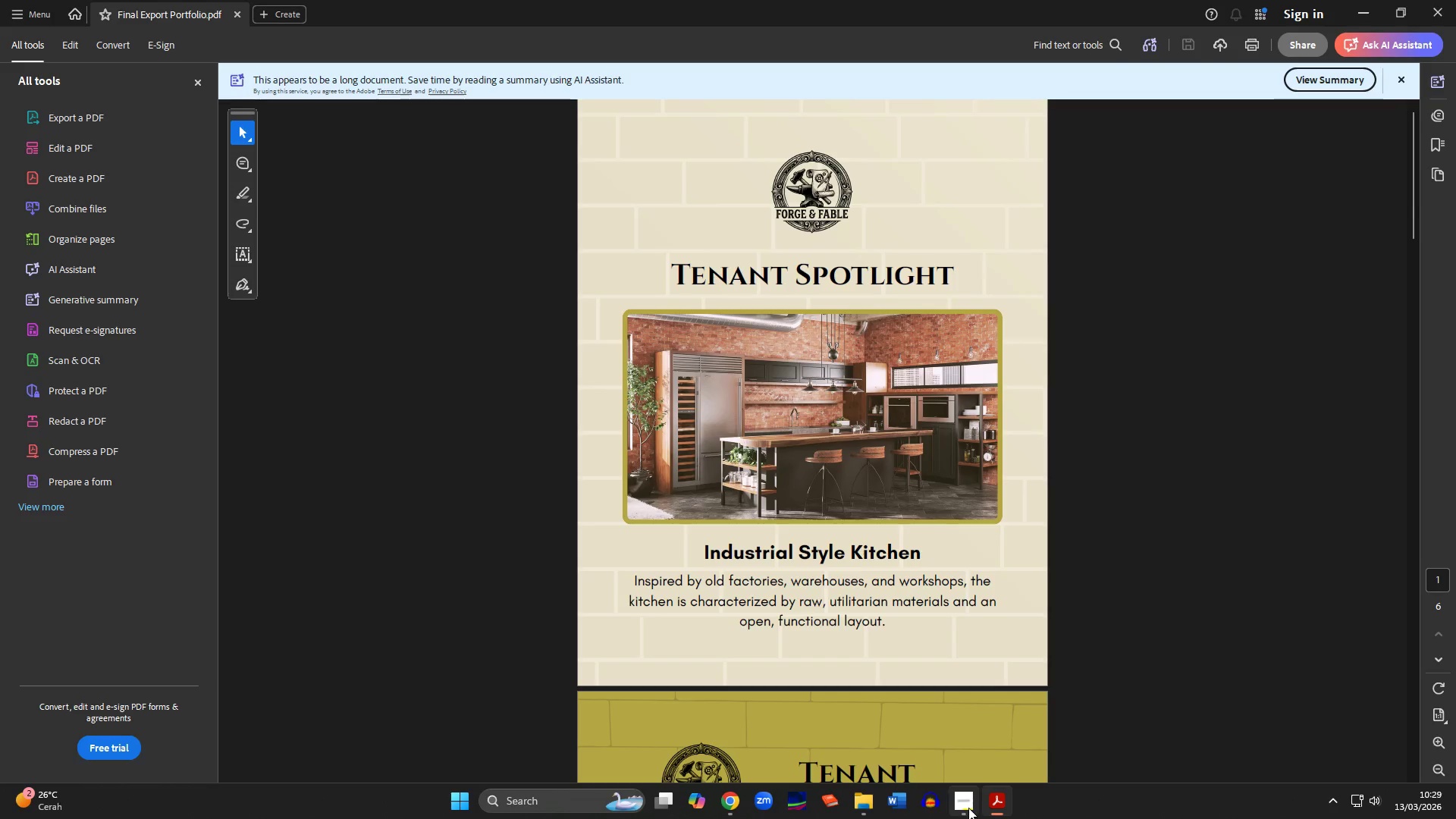 
left_click([968, 808])